 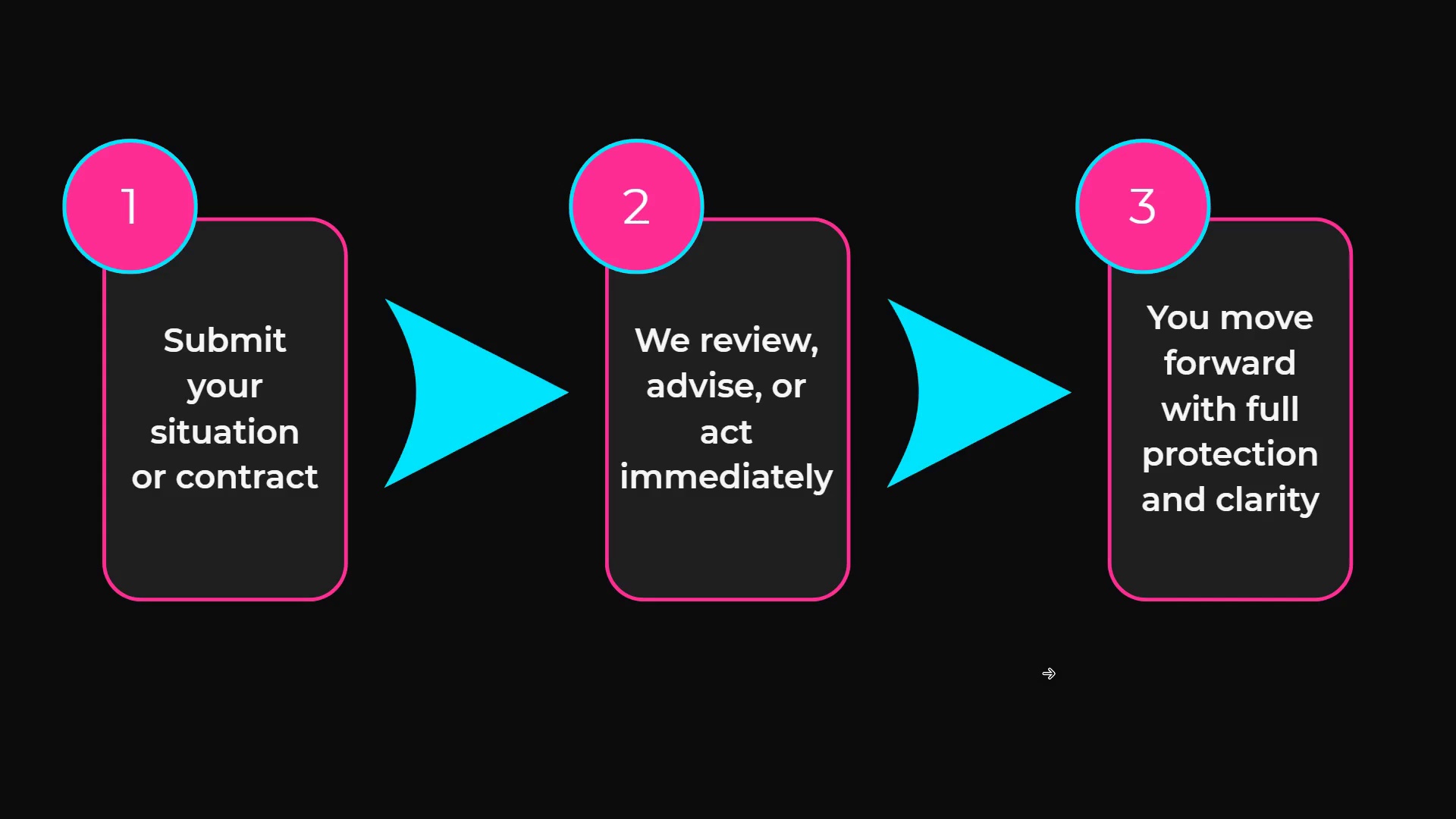 
key(ArrowRight)
 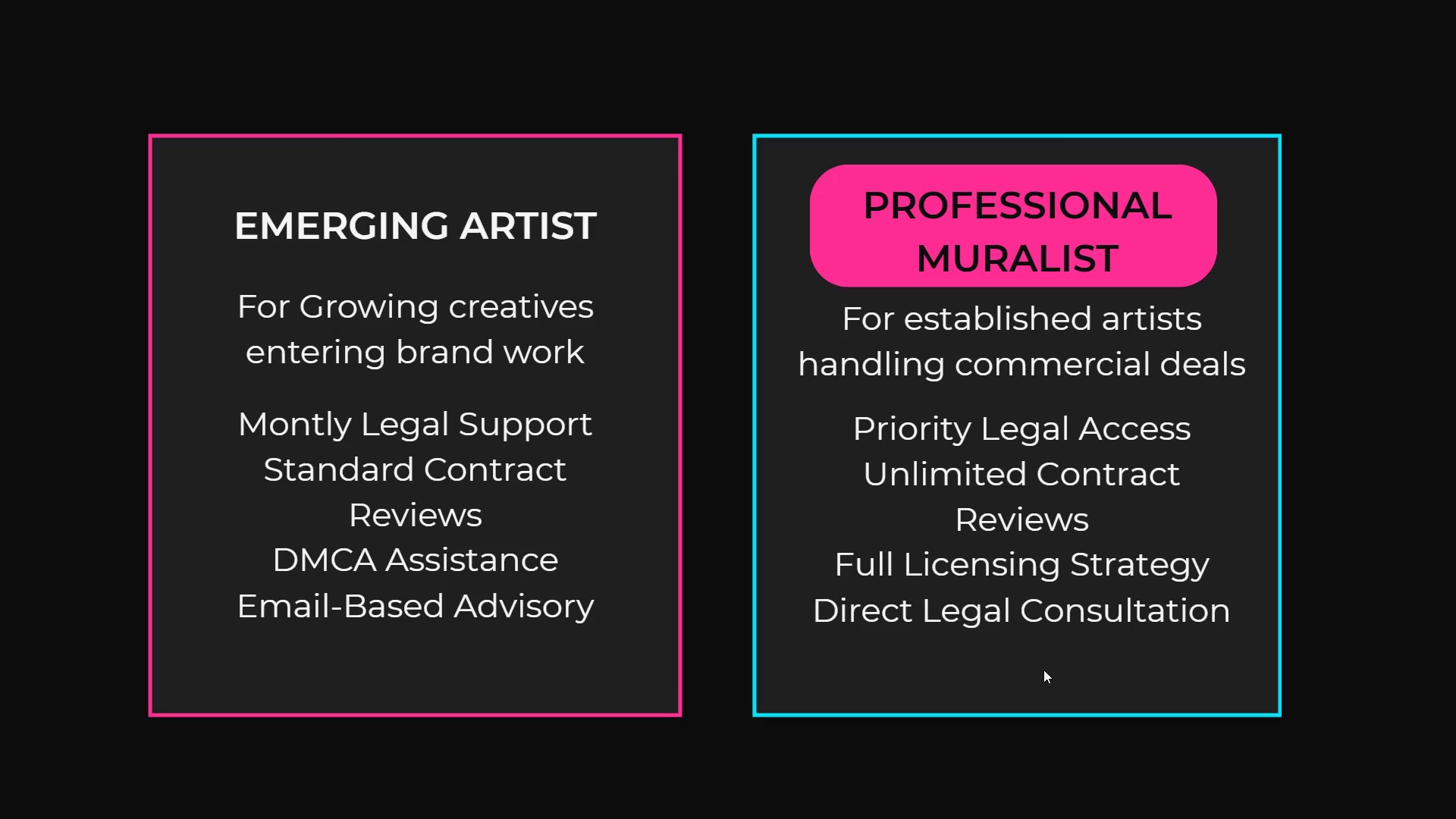 
key(ArrowLeft)
 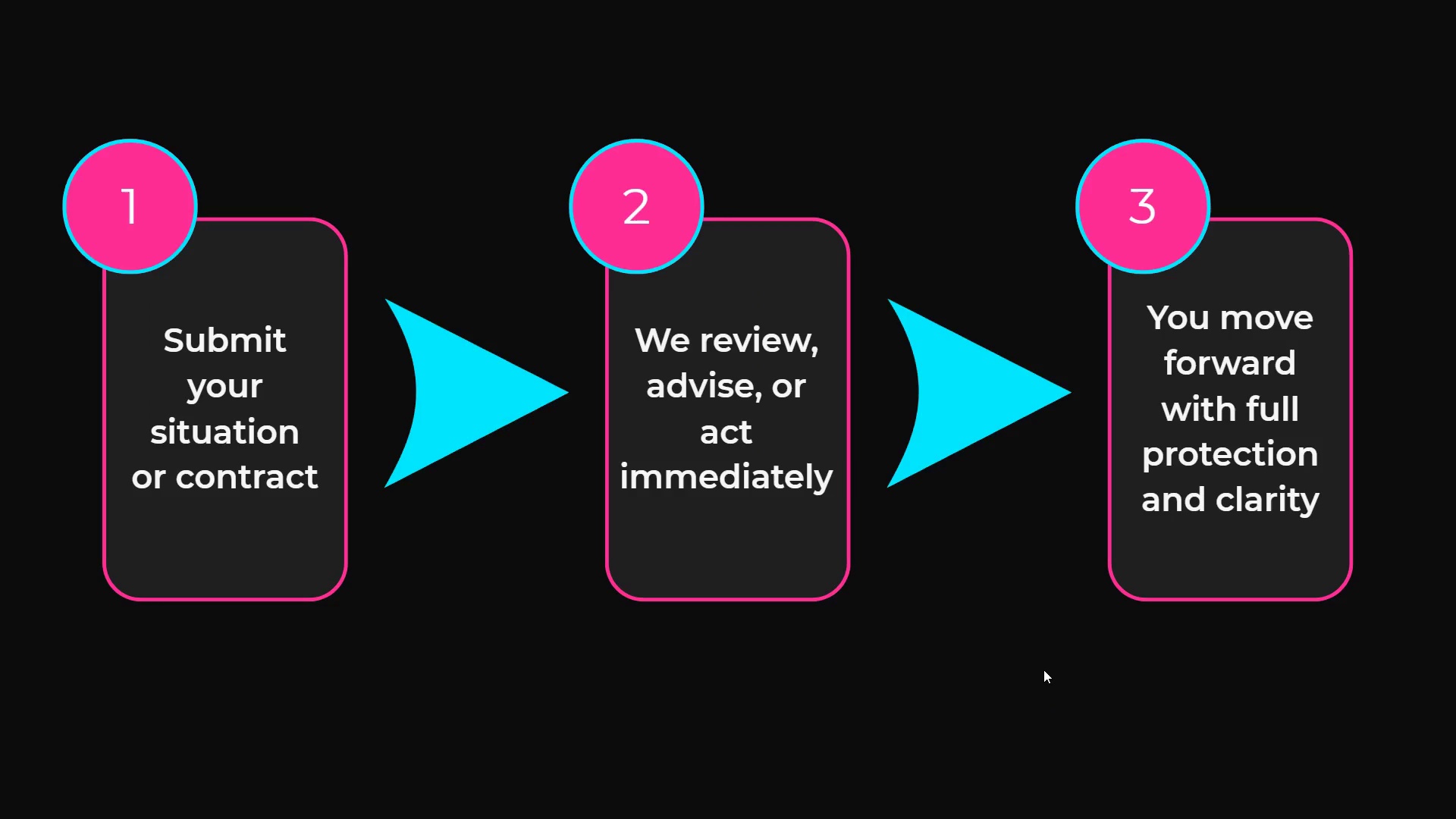 
wait(5.05)
 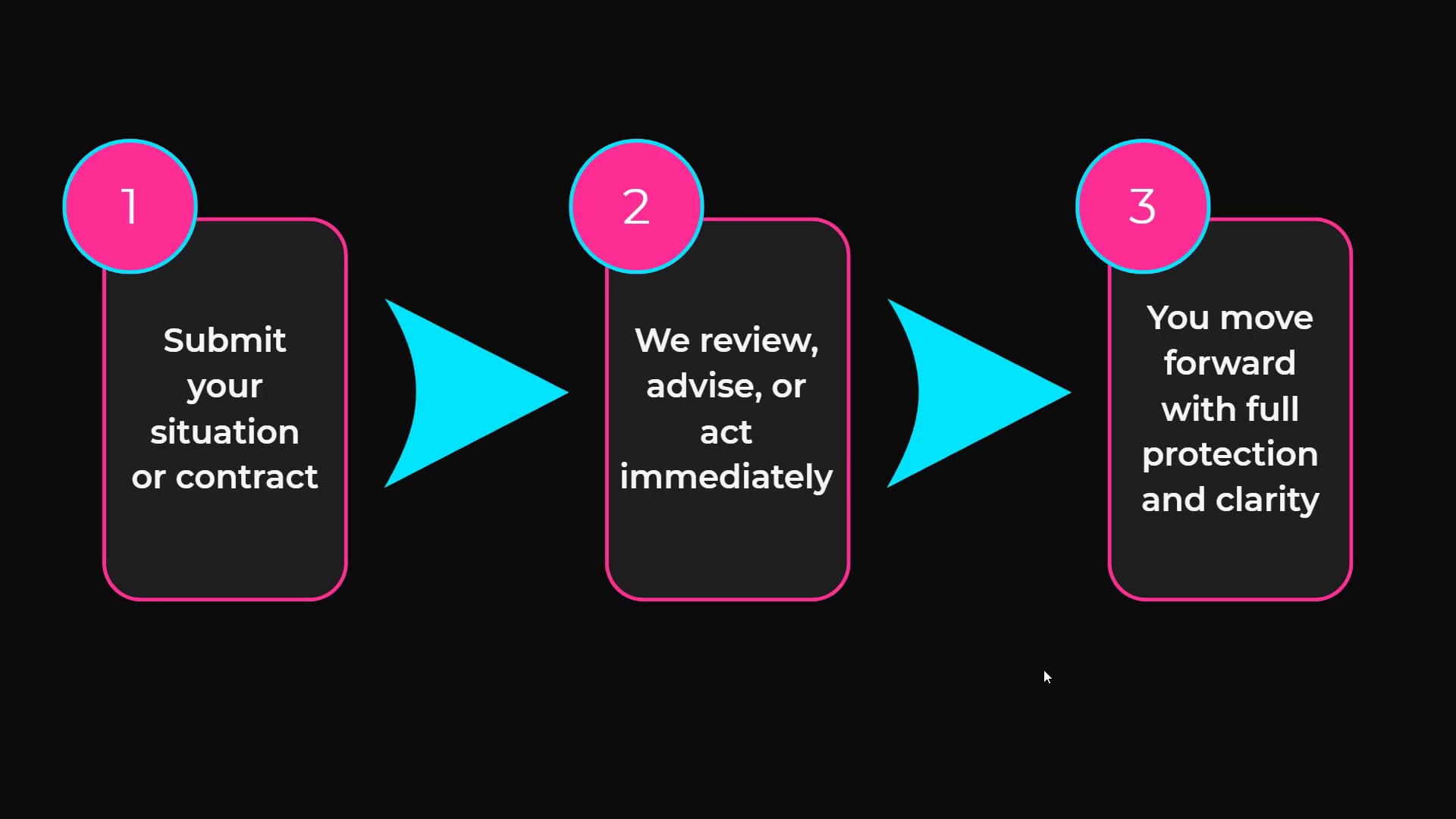 
key(ArrowRight)
 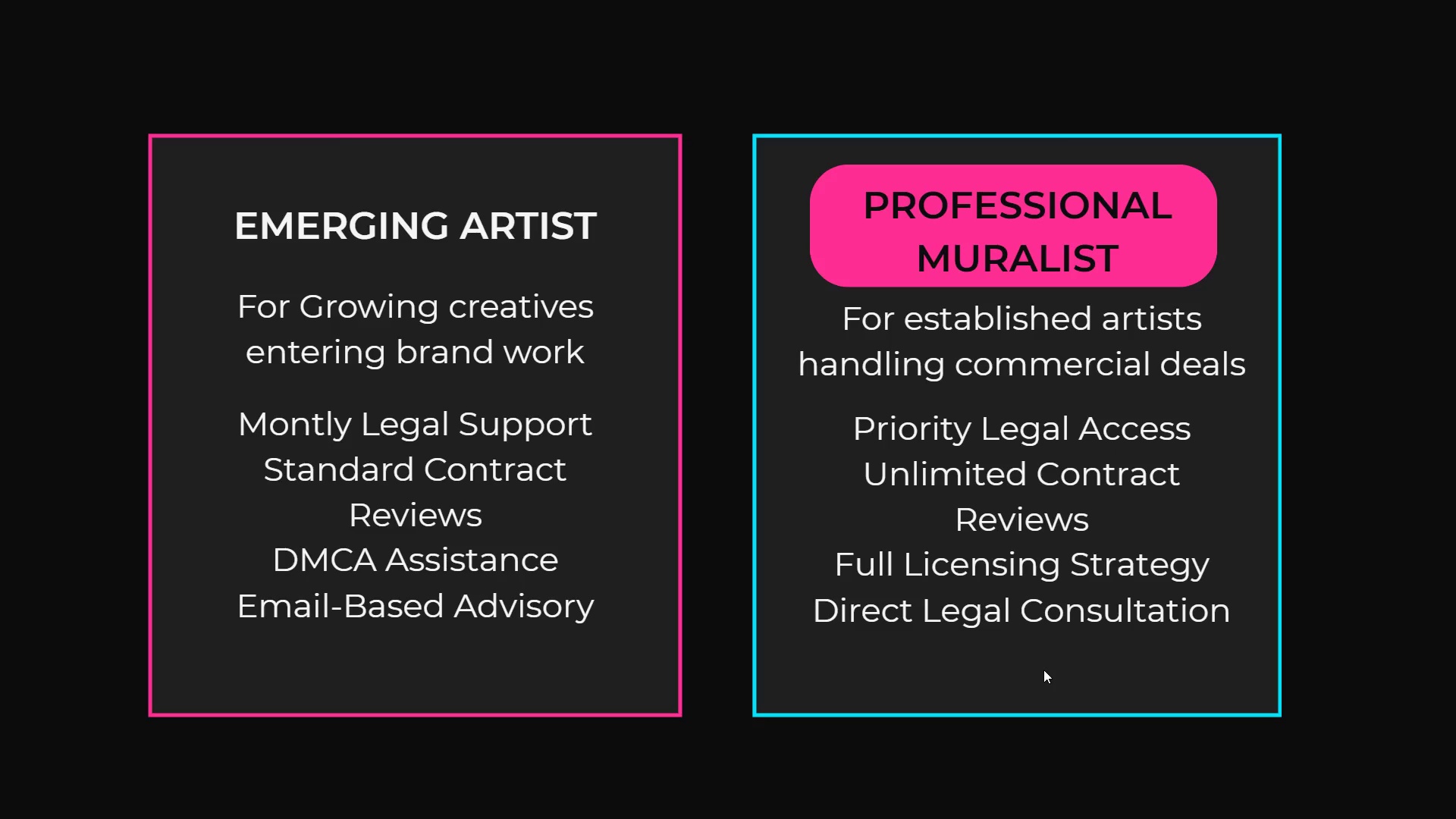 
wait(7.33)
 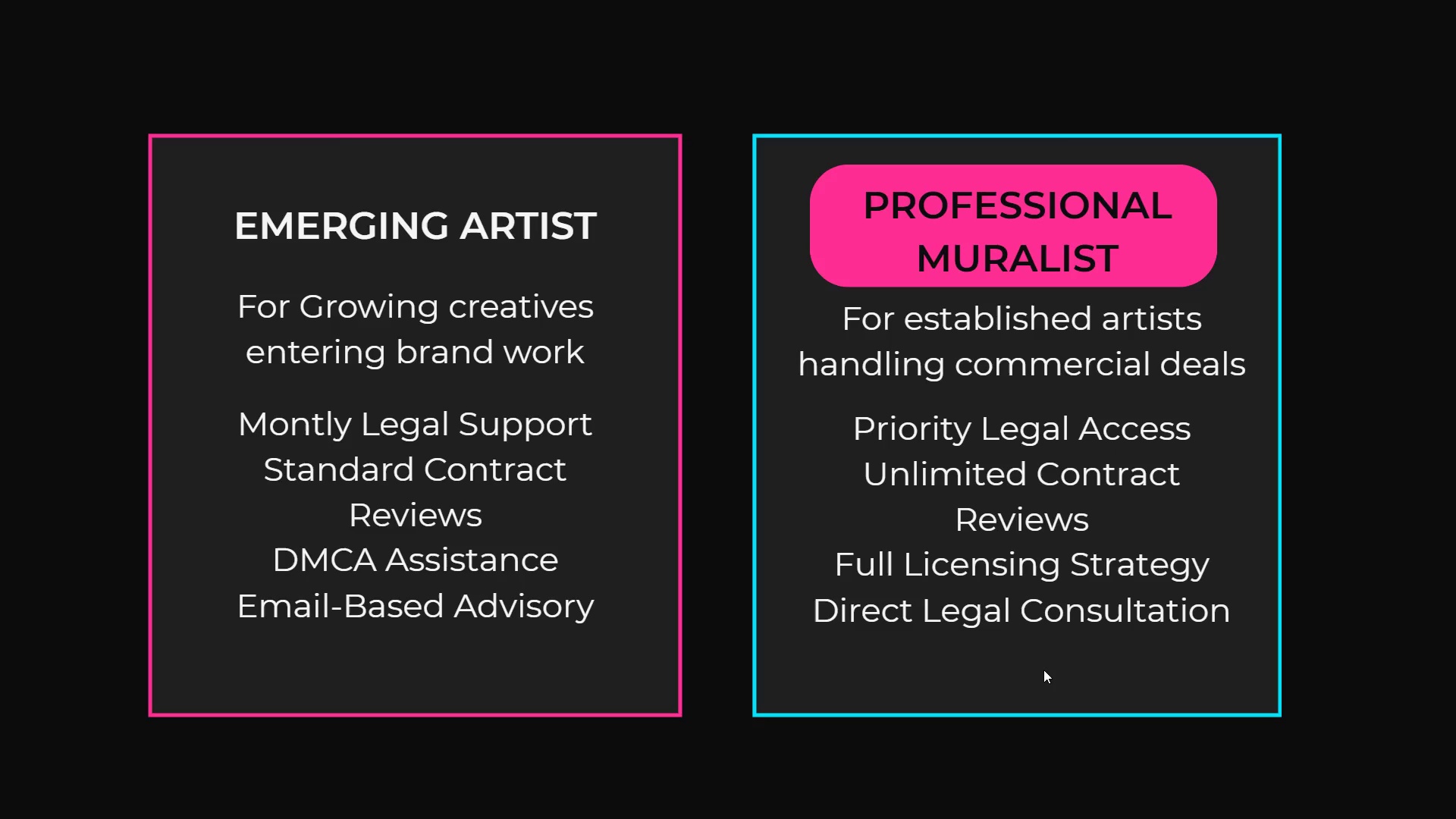 
key(Escape)
 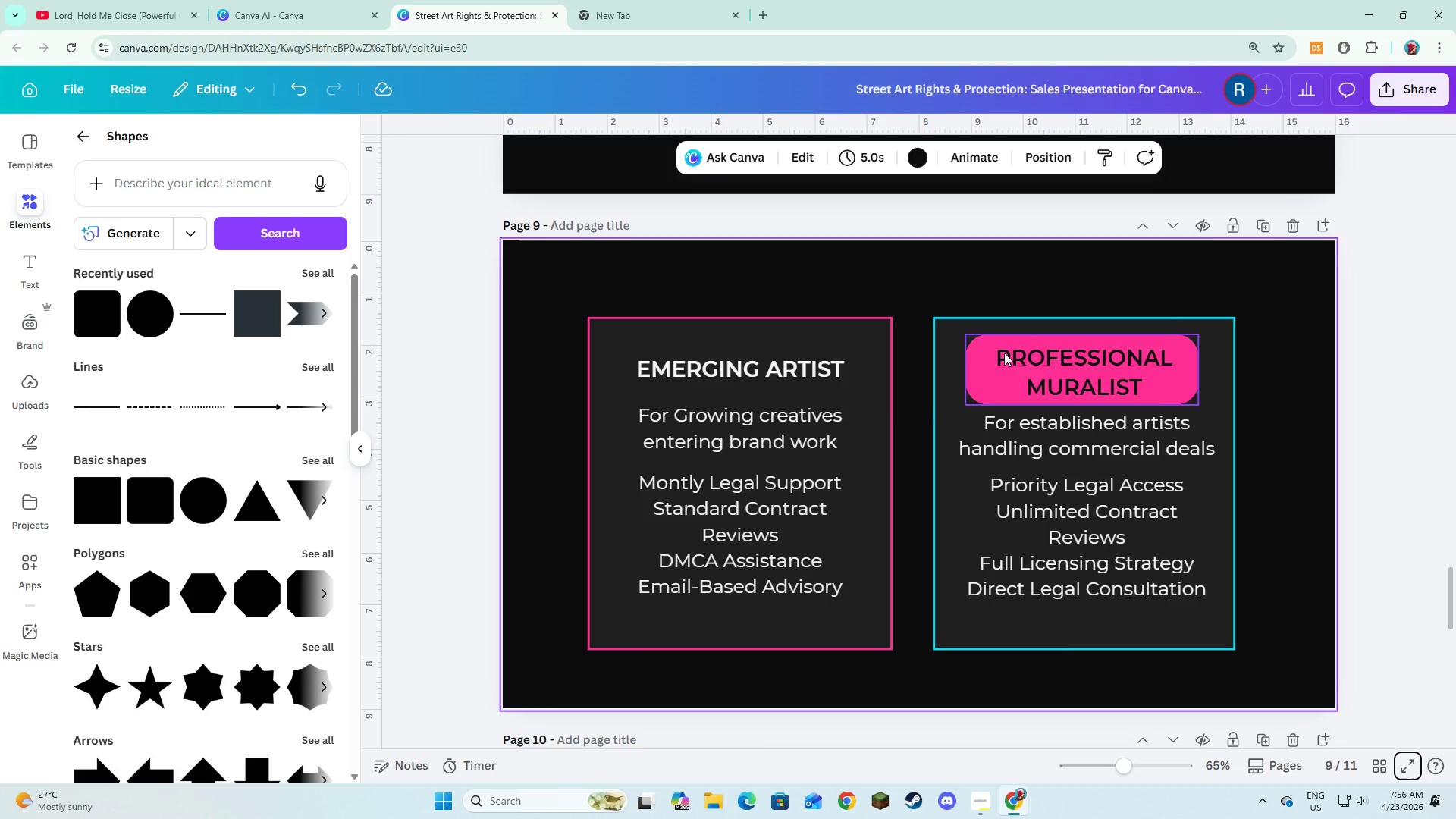 
left_click([1022, 369])
 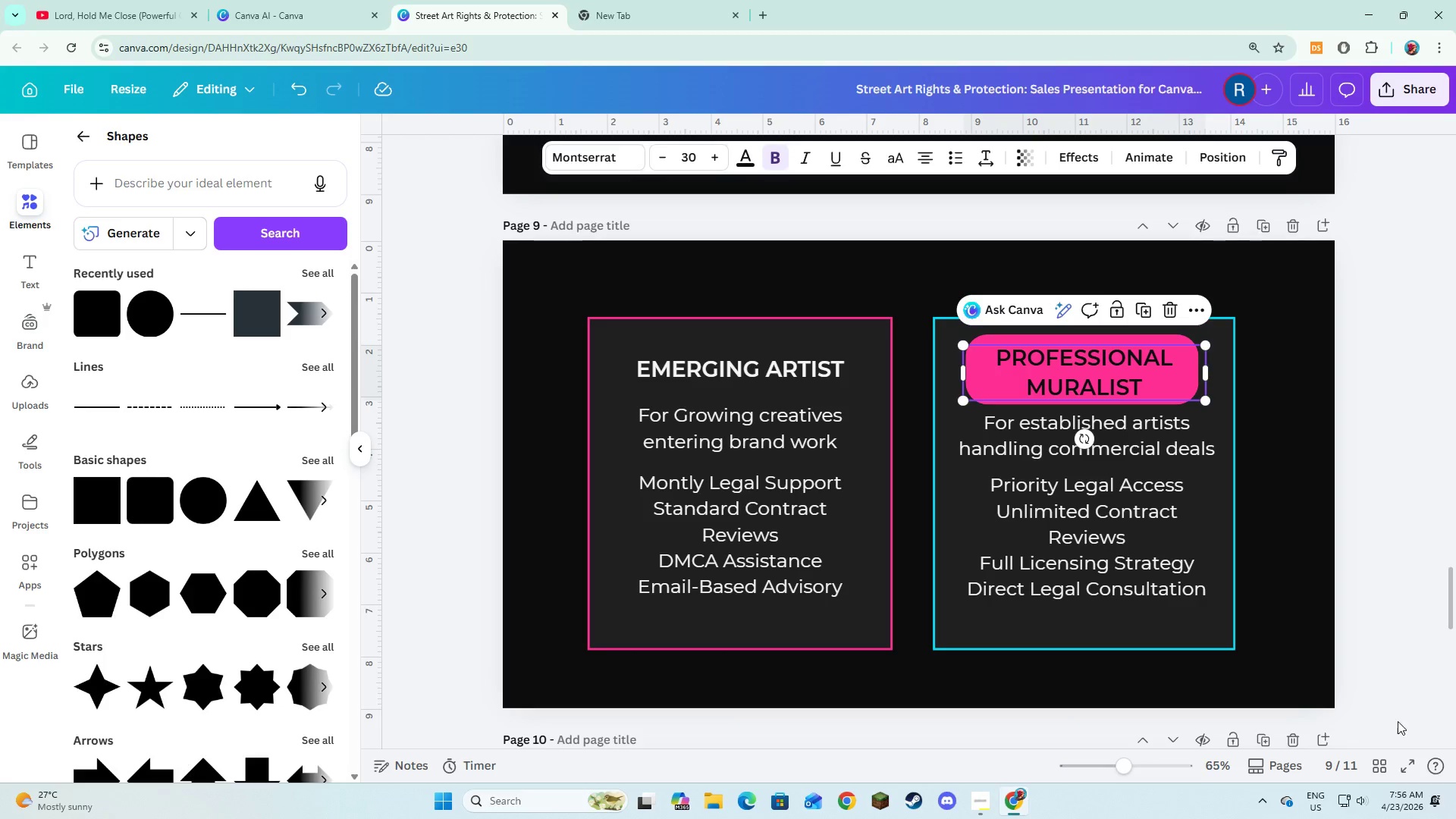 
left_click([1402, 758])
 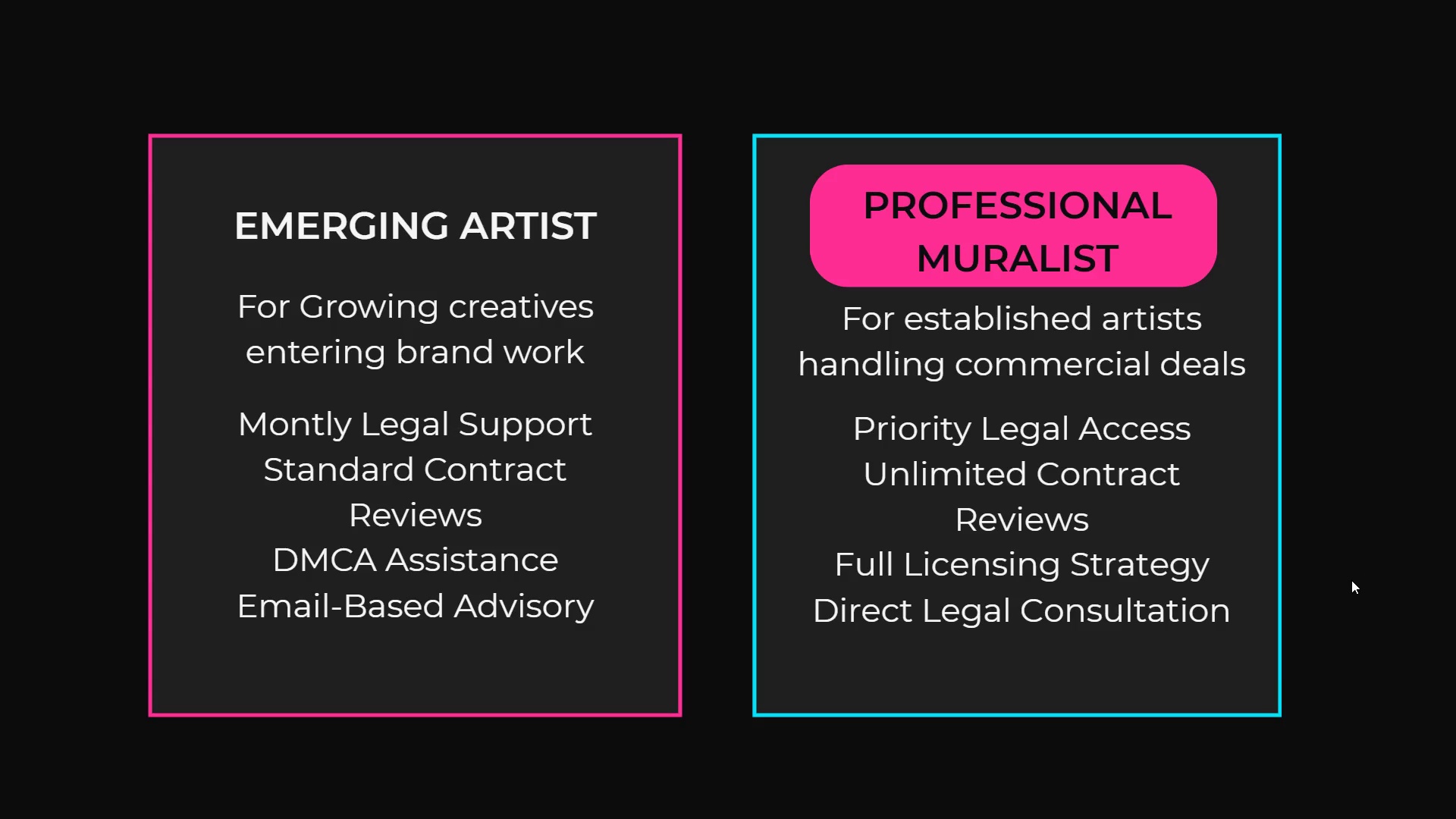 
wait(47.03)
 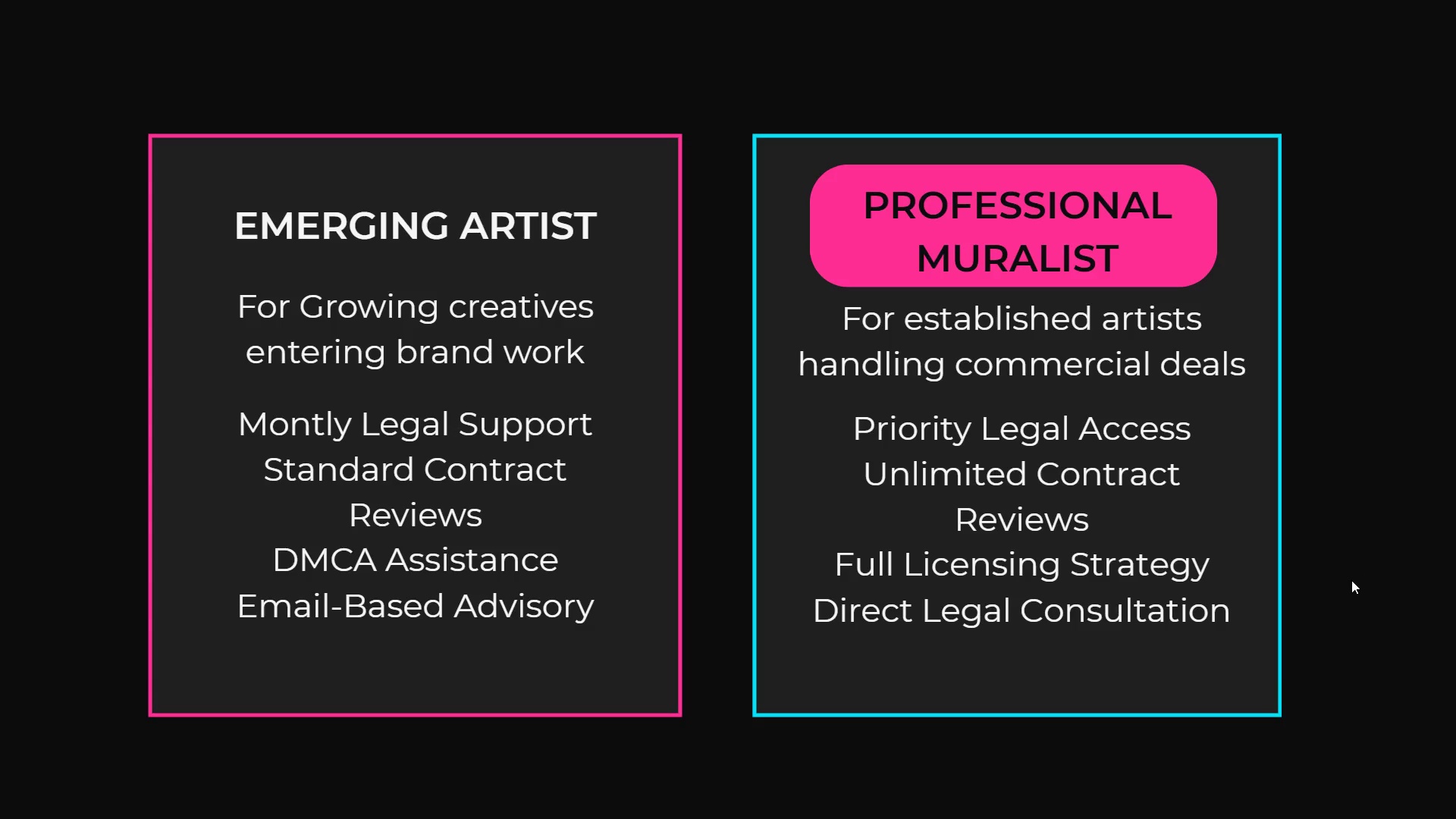 
left_click([1333, 604])
 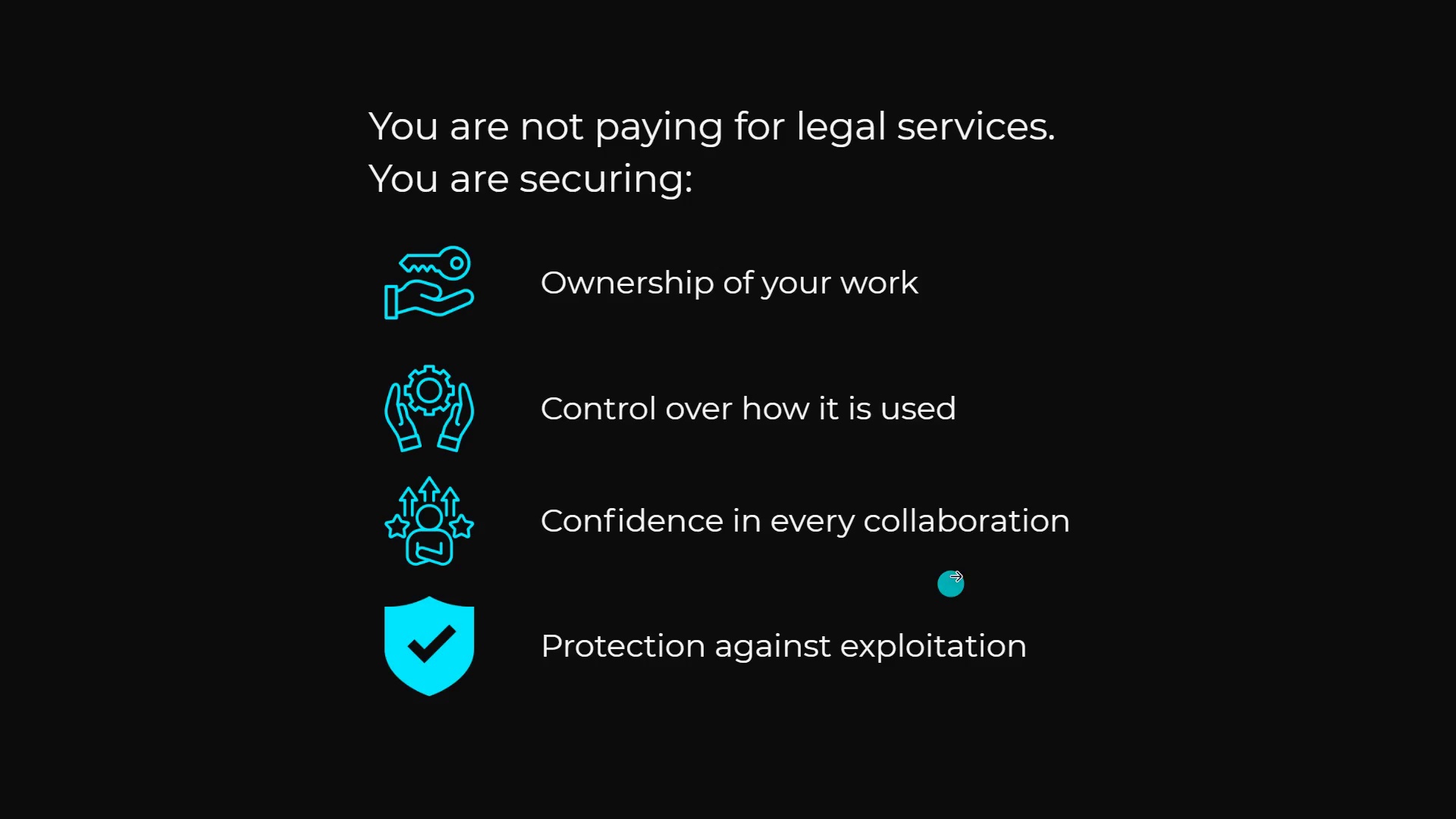 
wait(21.02)
 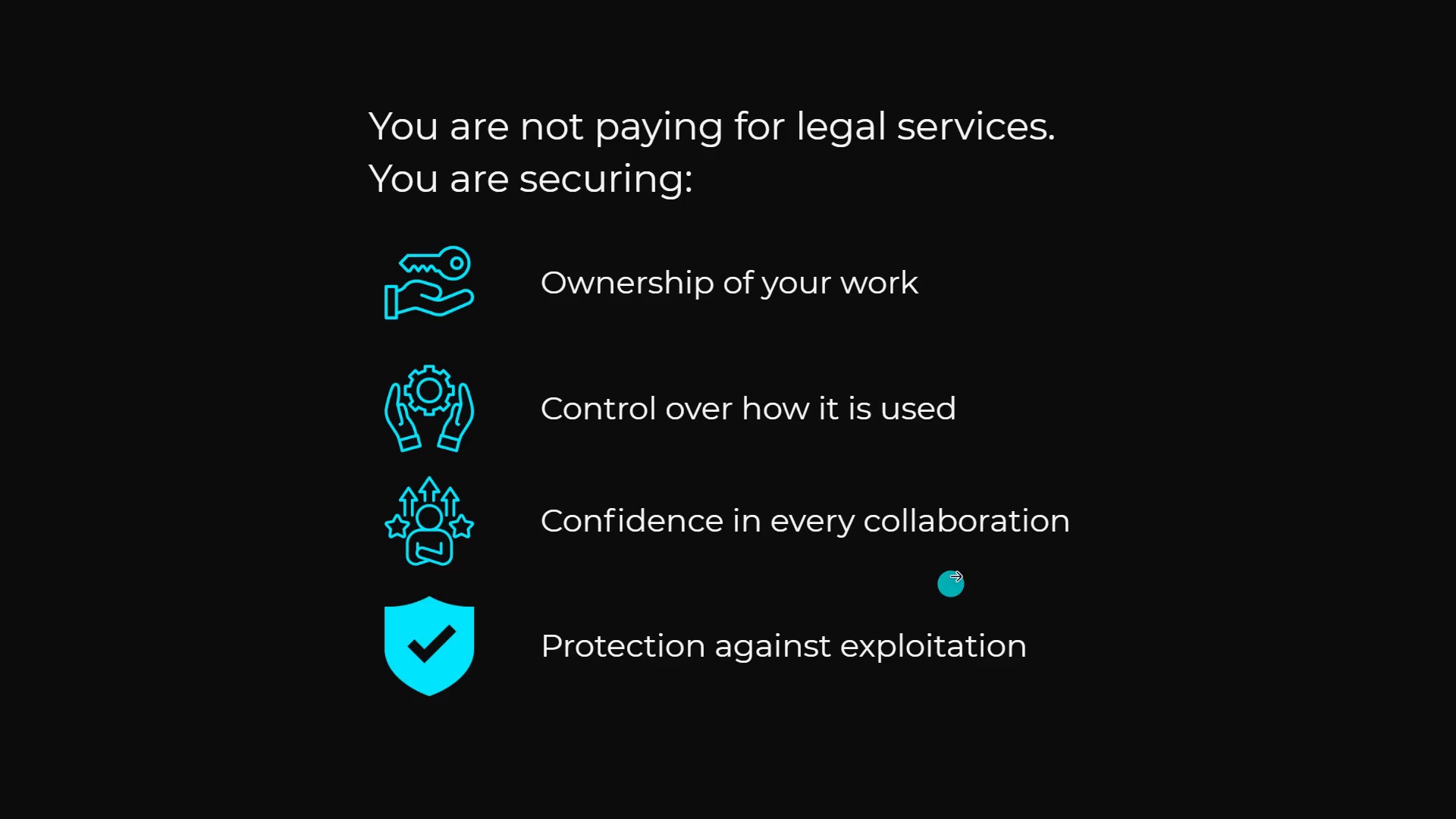 
key(ArrowRight)
 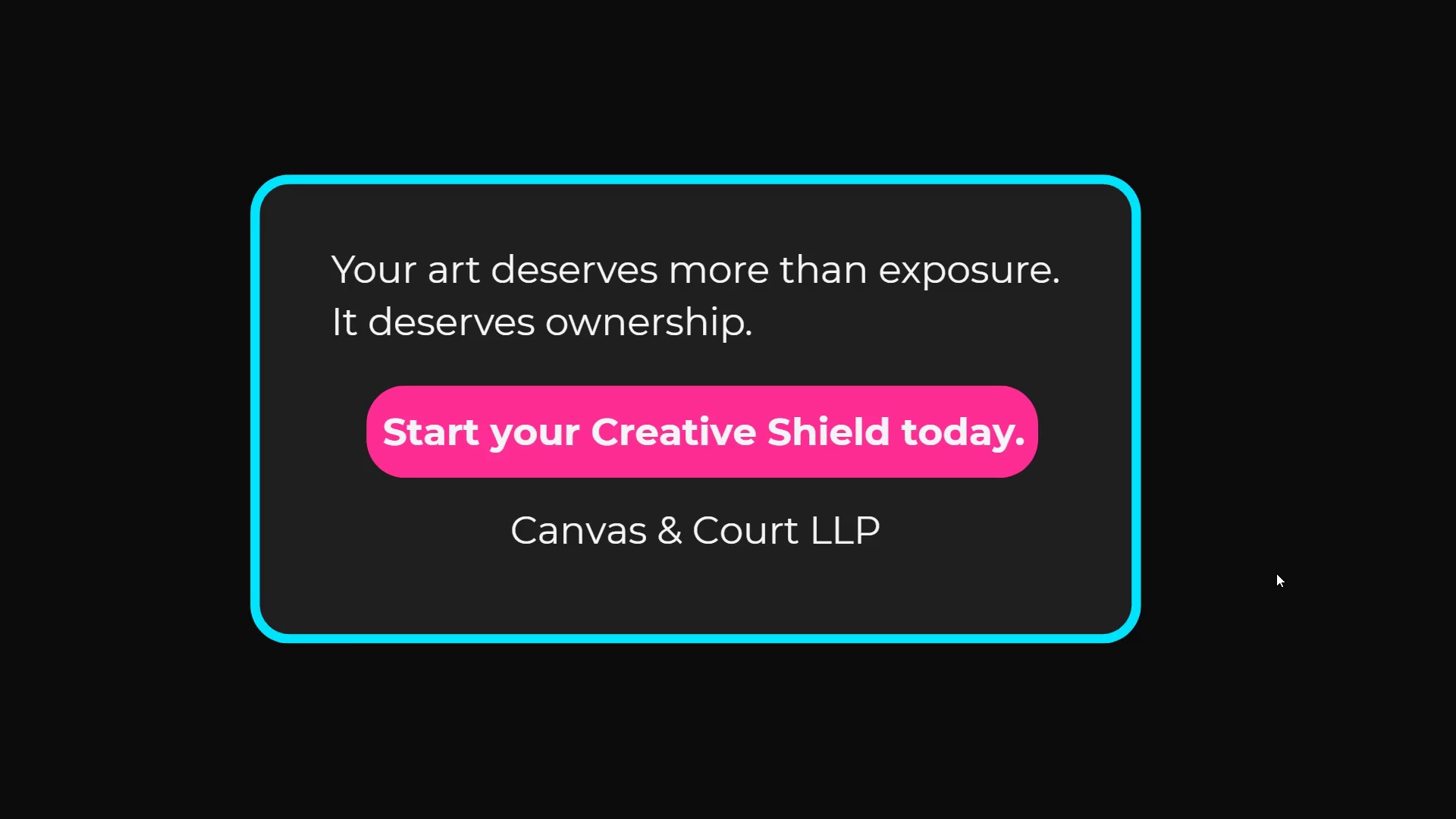 
wait(14.44)
 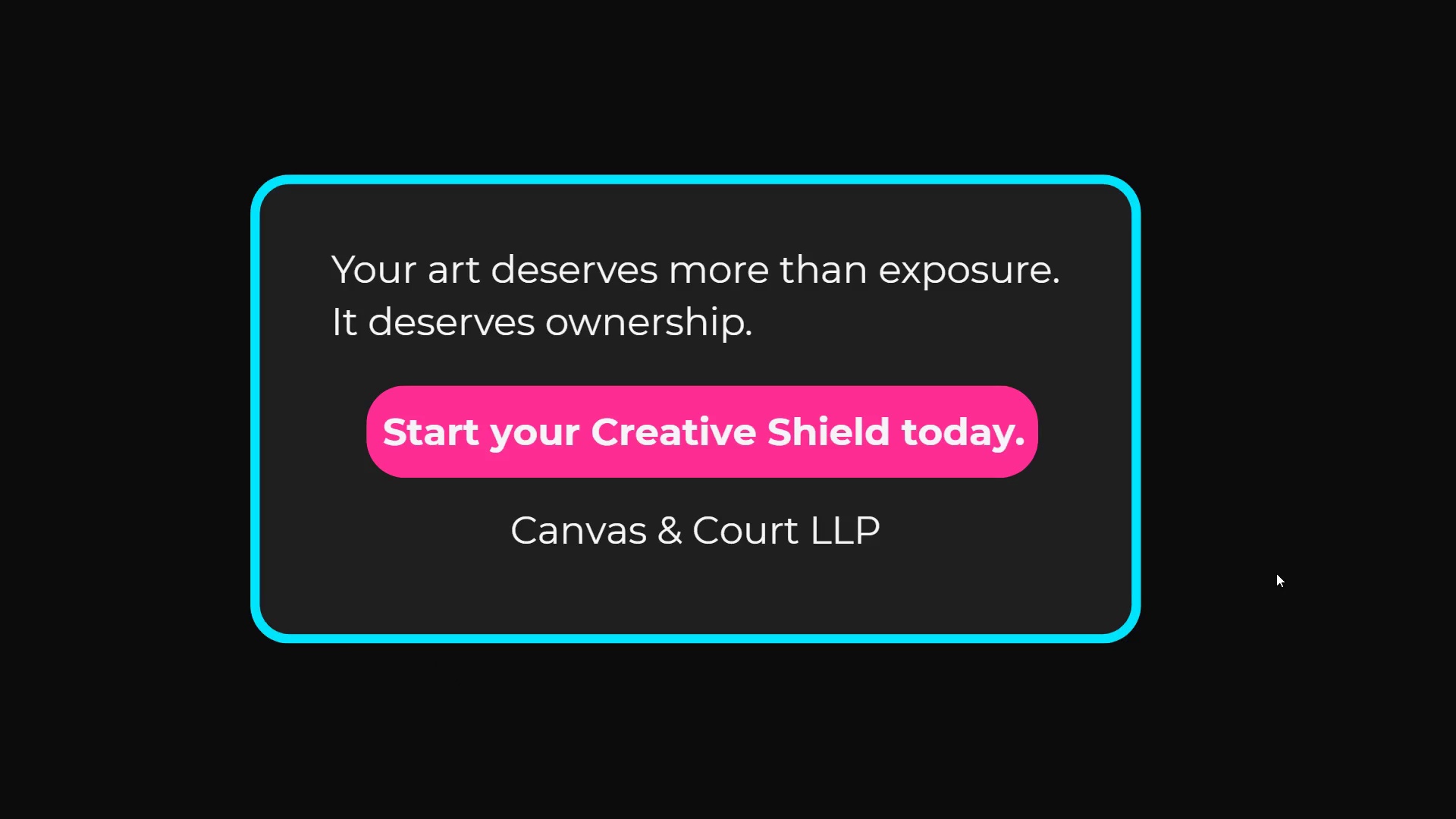 
key(Escape)
 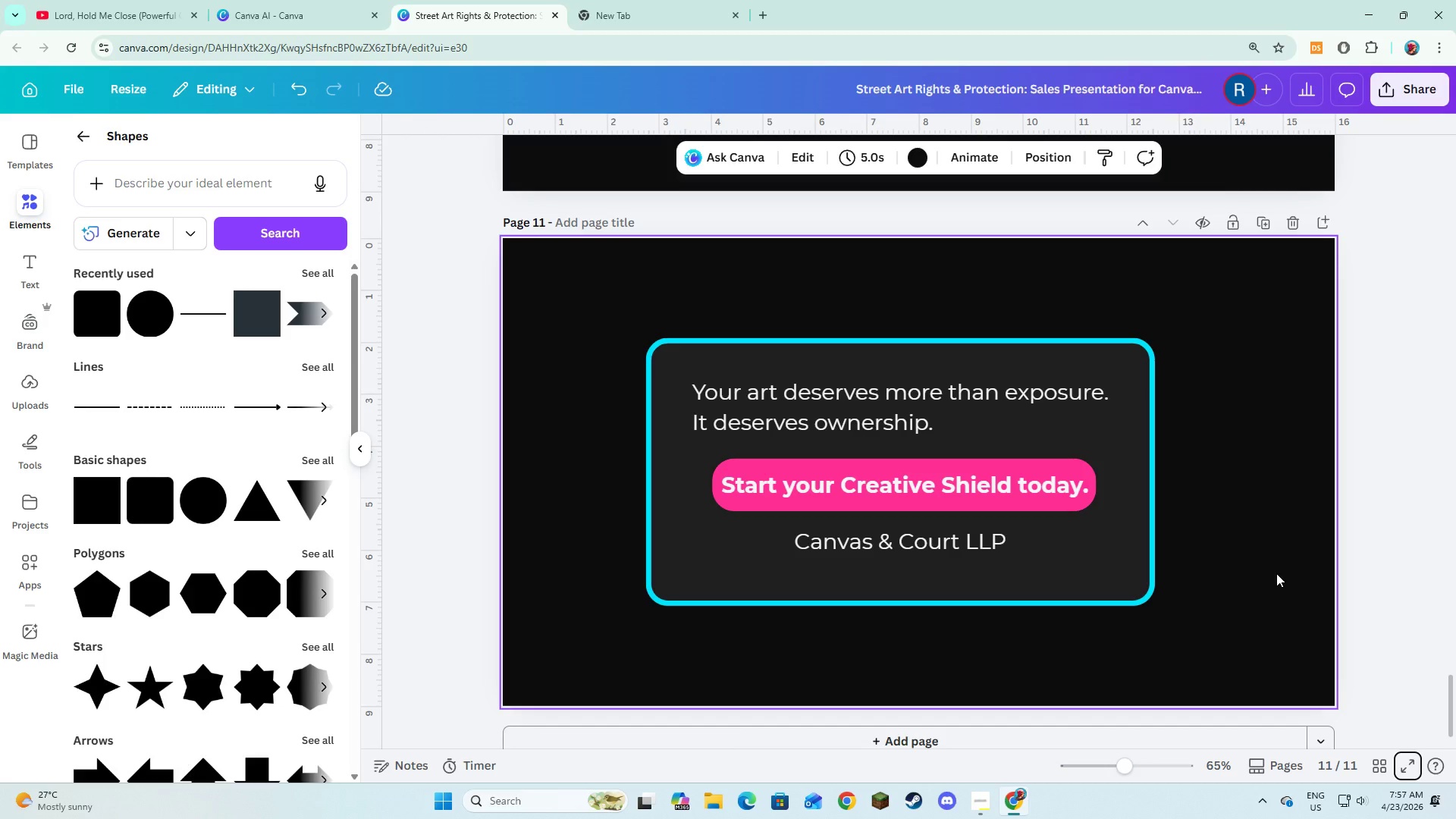 
key(Alt+AltLeft)
 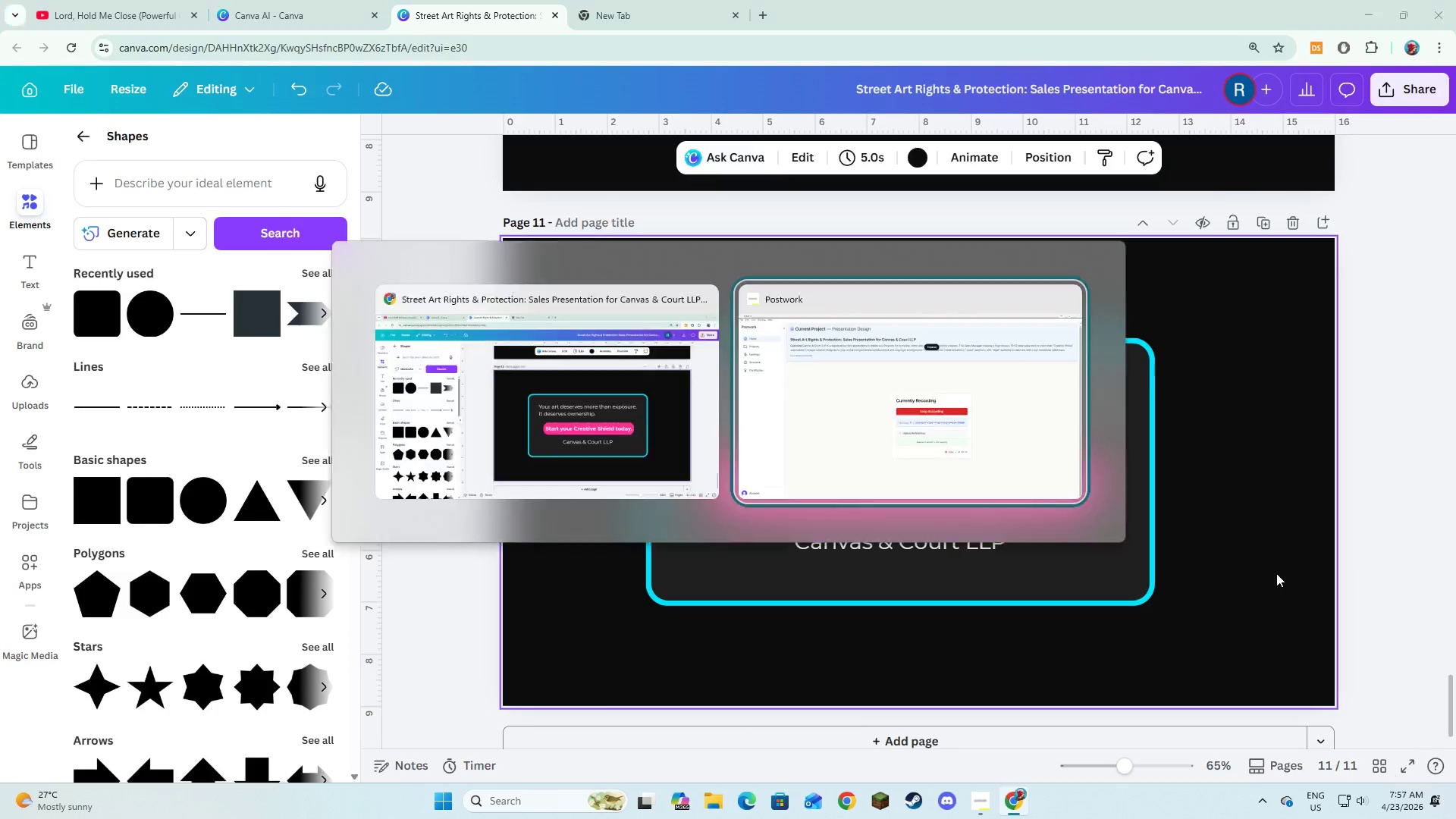 
key(Alt+Tab)